 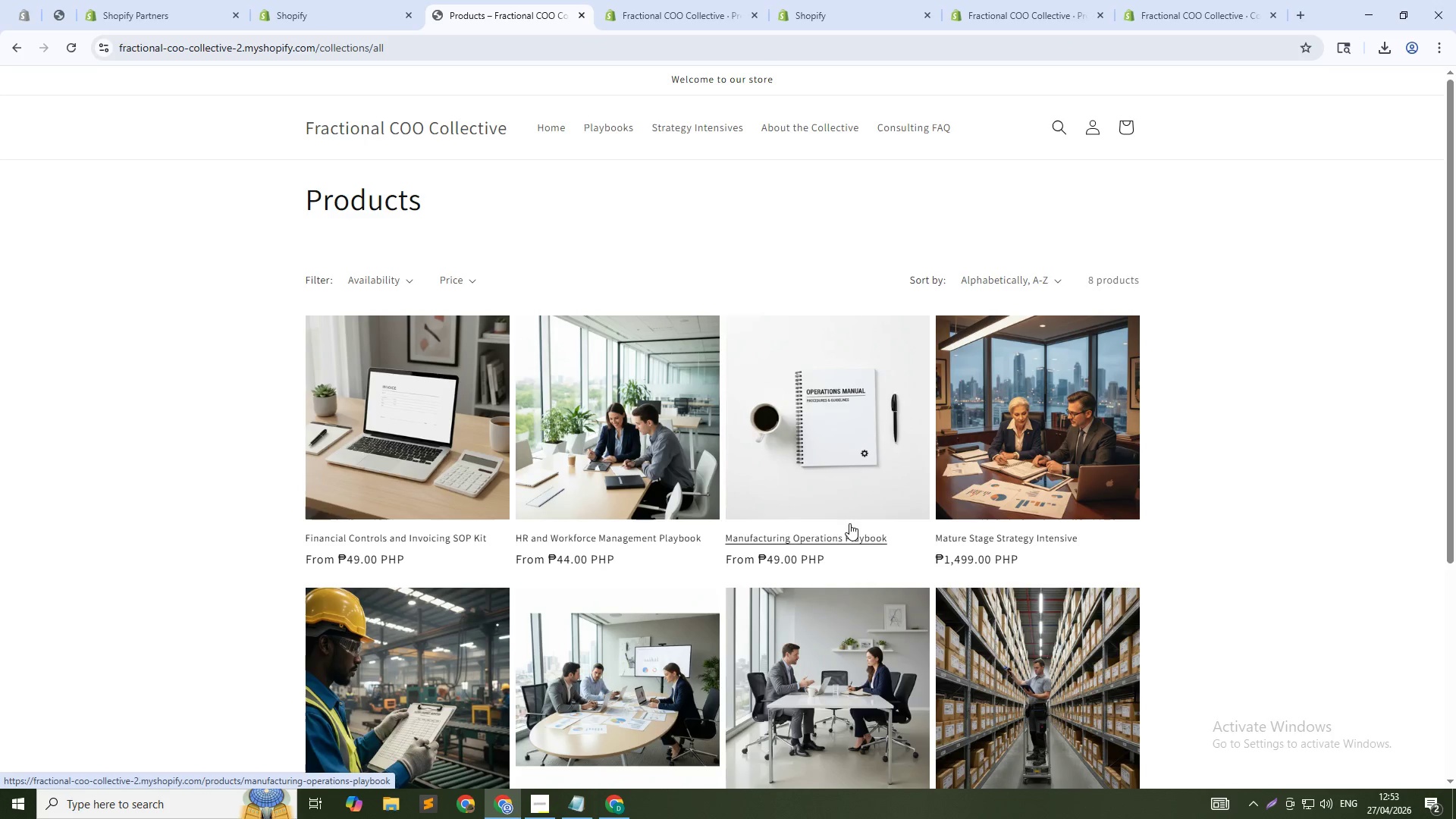 
left_click_drag(start_coordinate=[302, 196], to_coordinate=[547, 215])
 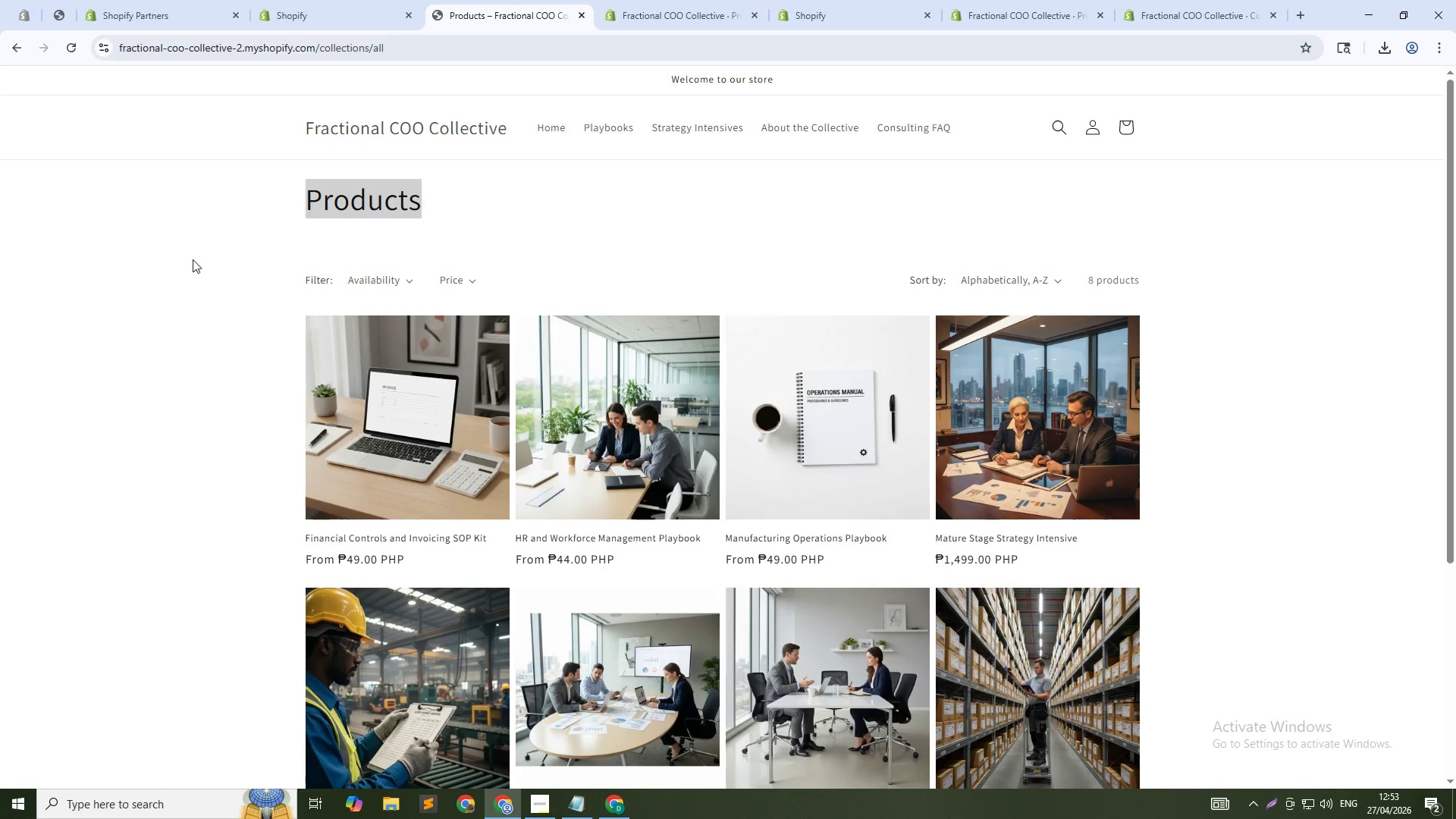 
left_click([193, 259])
 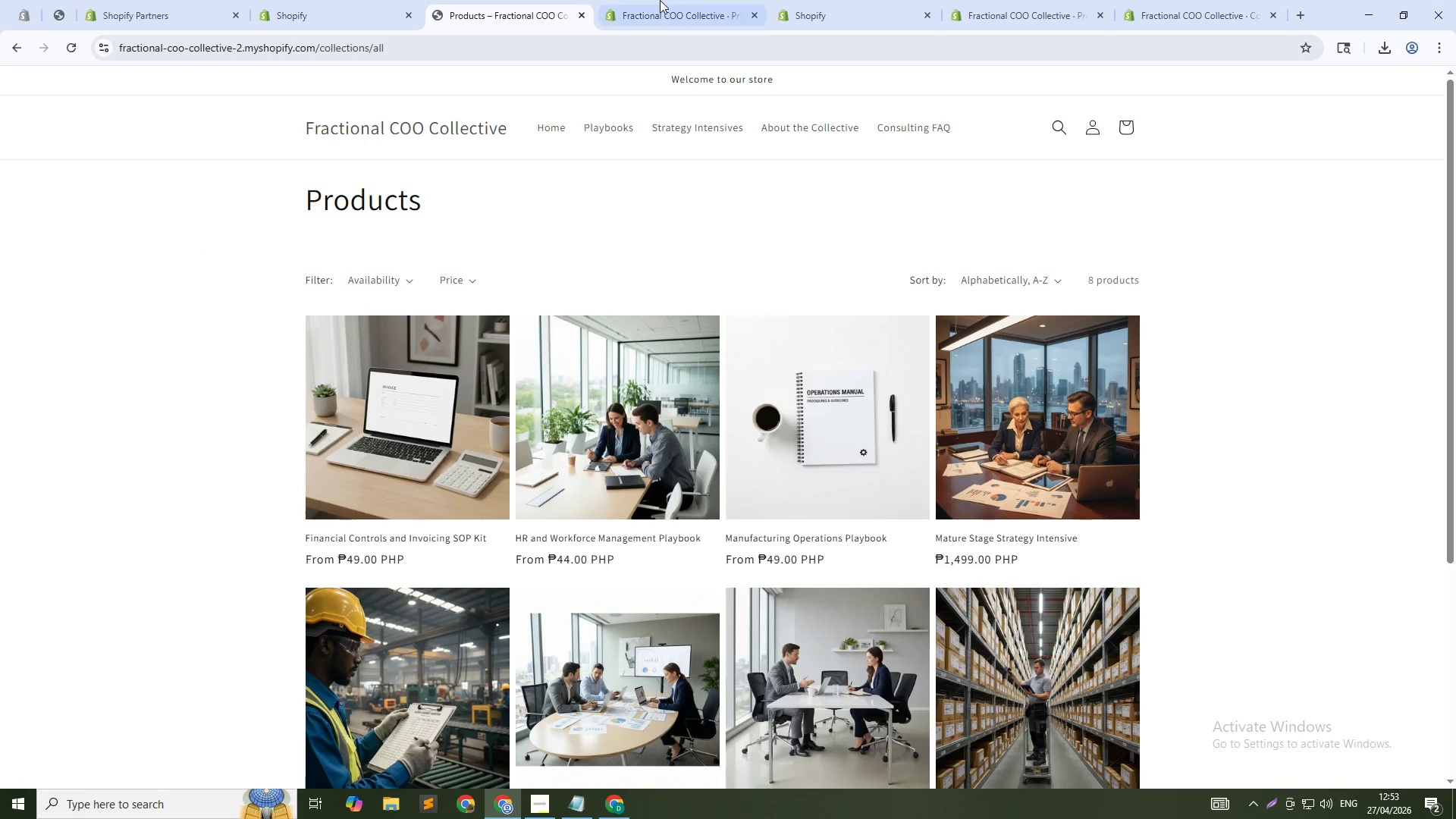 
left_click([661, 0])
 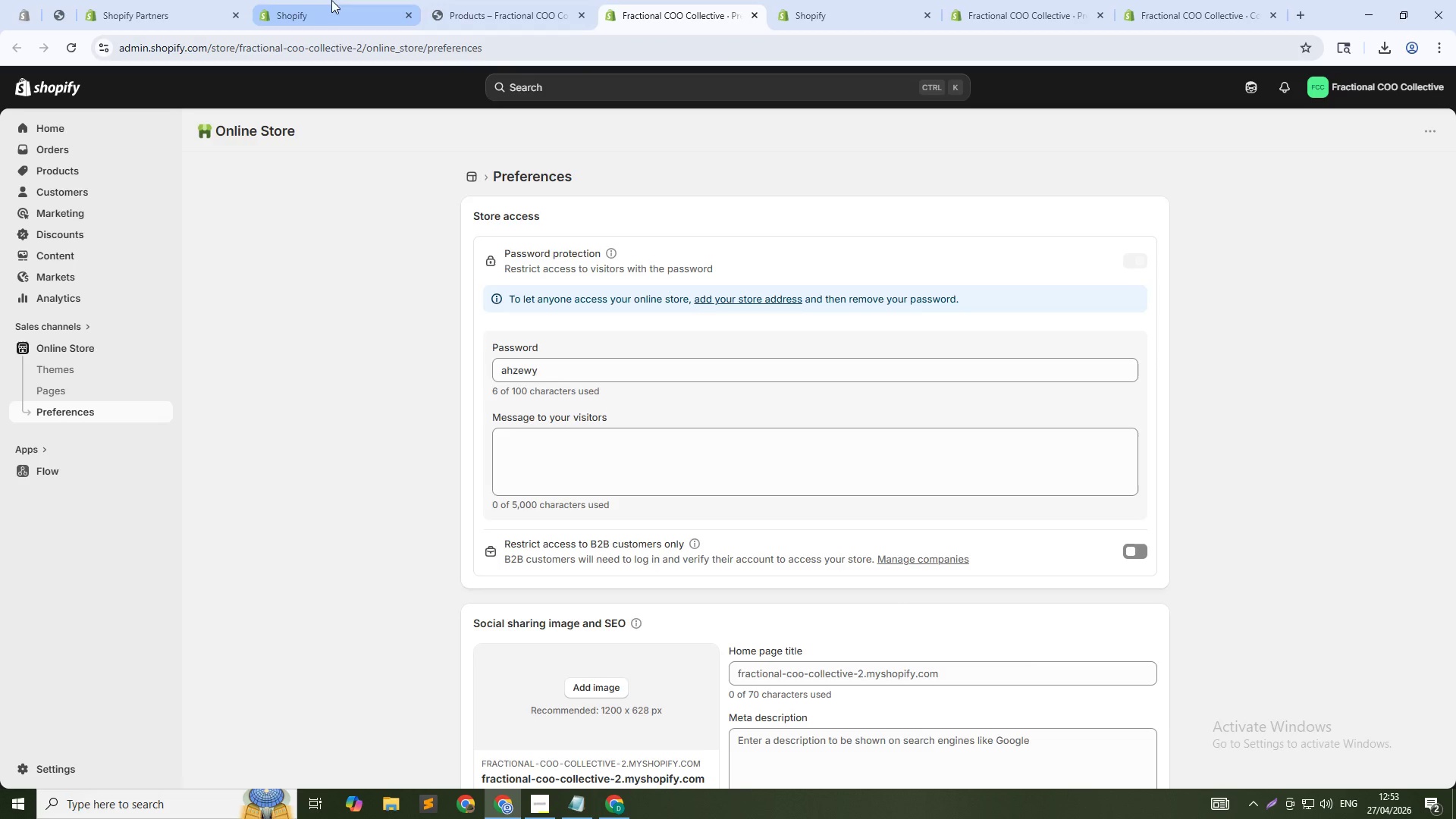 
left_click([305, 0])
 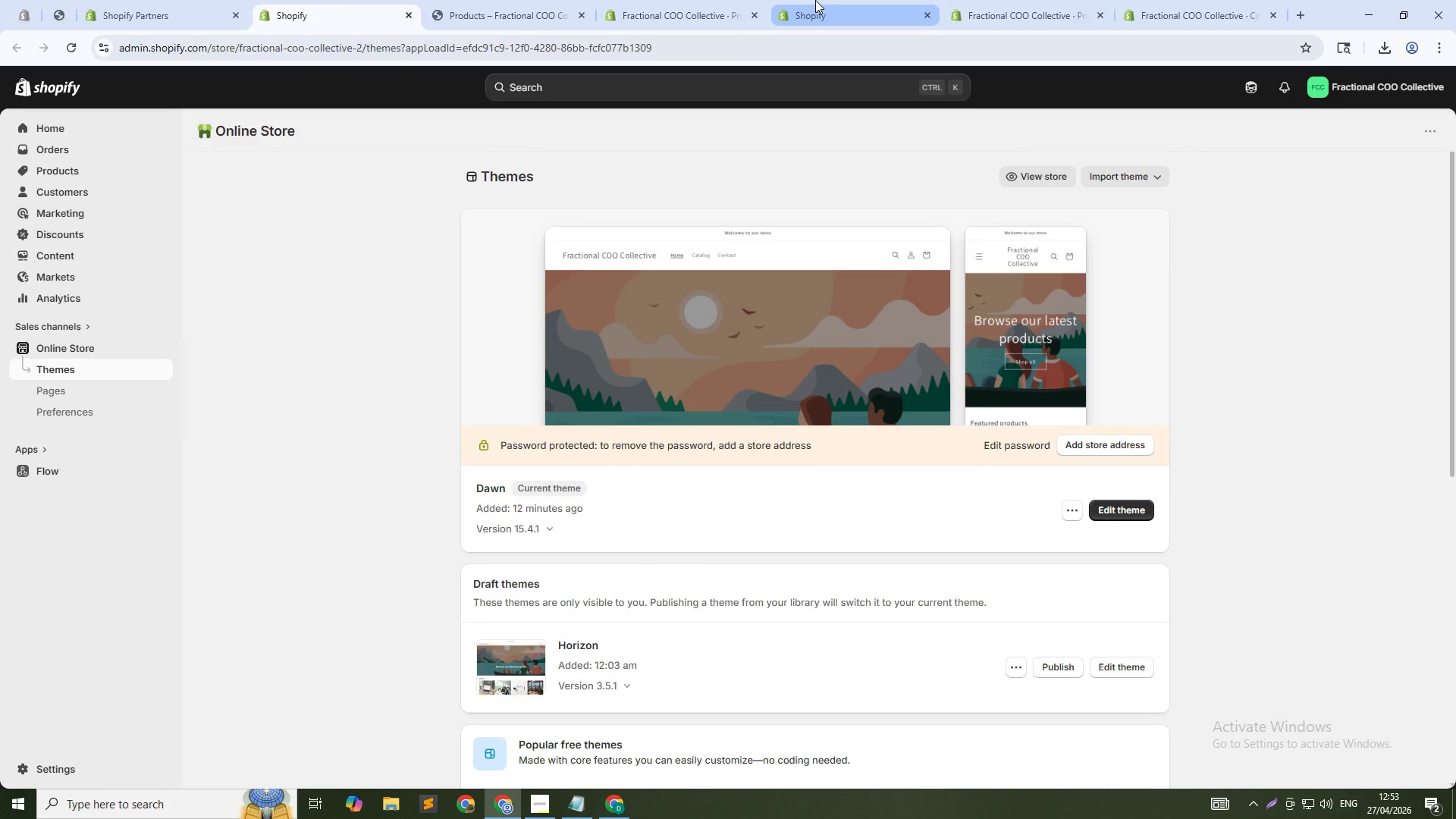 
left_click([815, 0])
 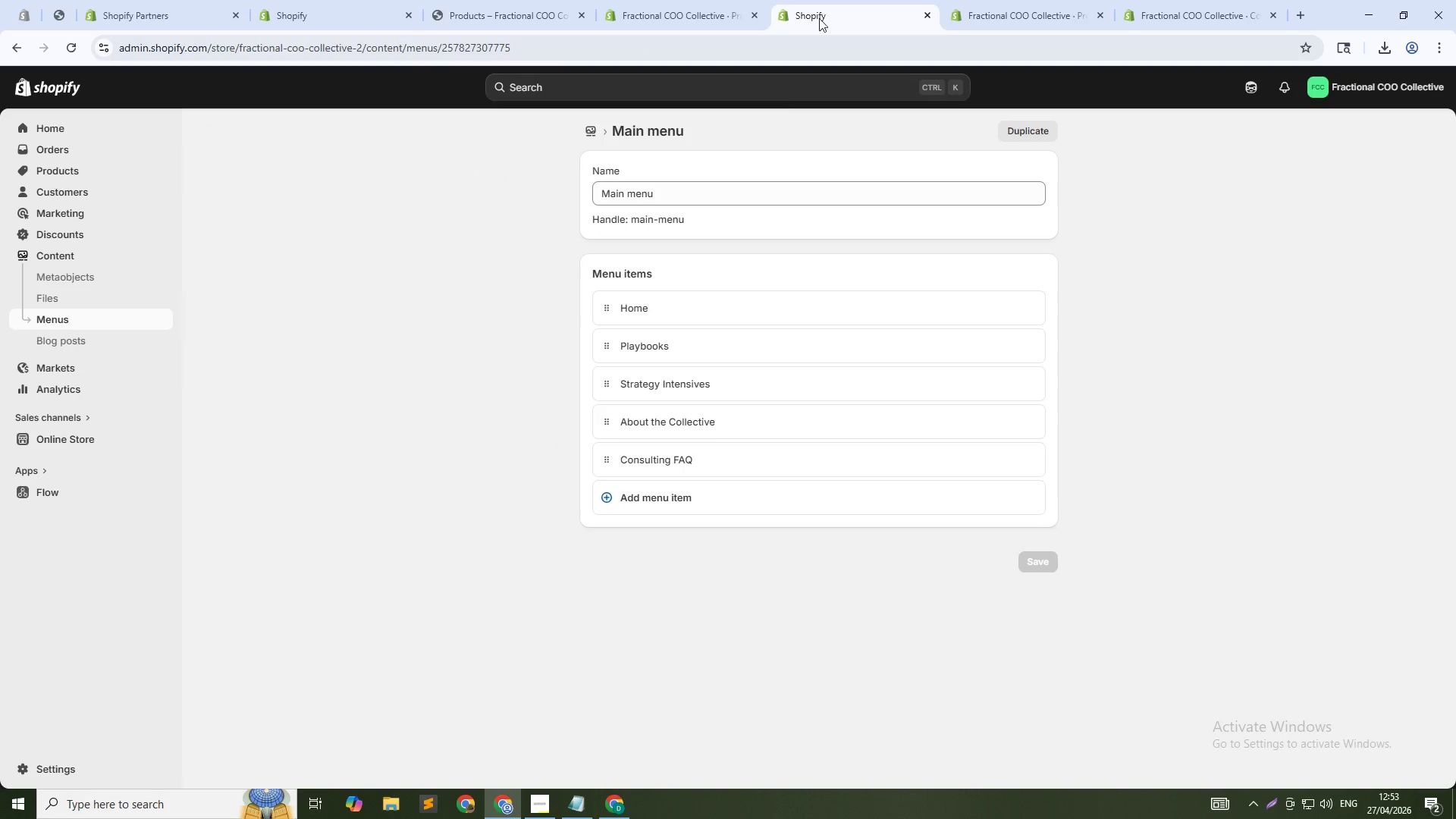 
key(Alt+Tab)
 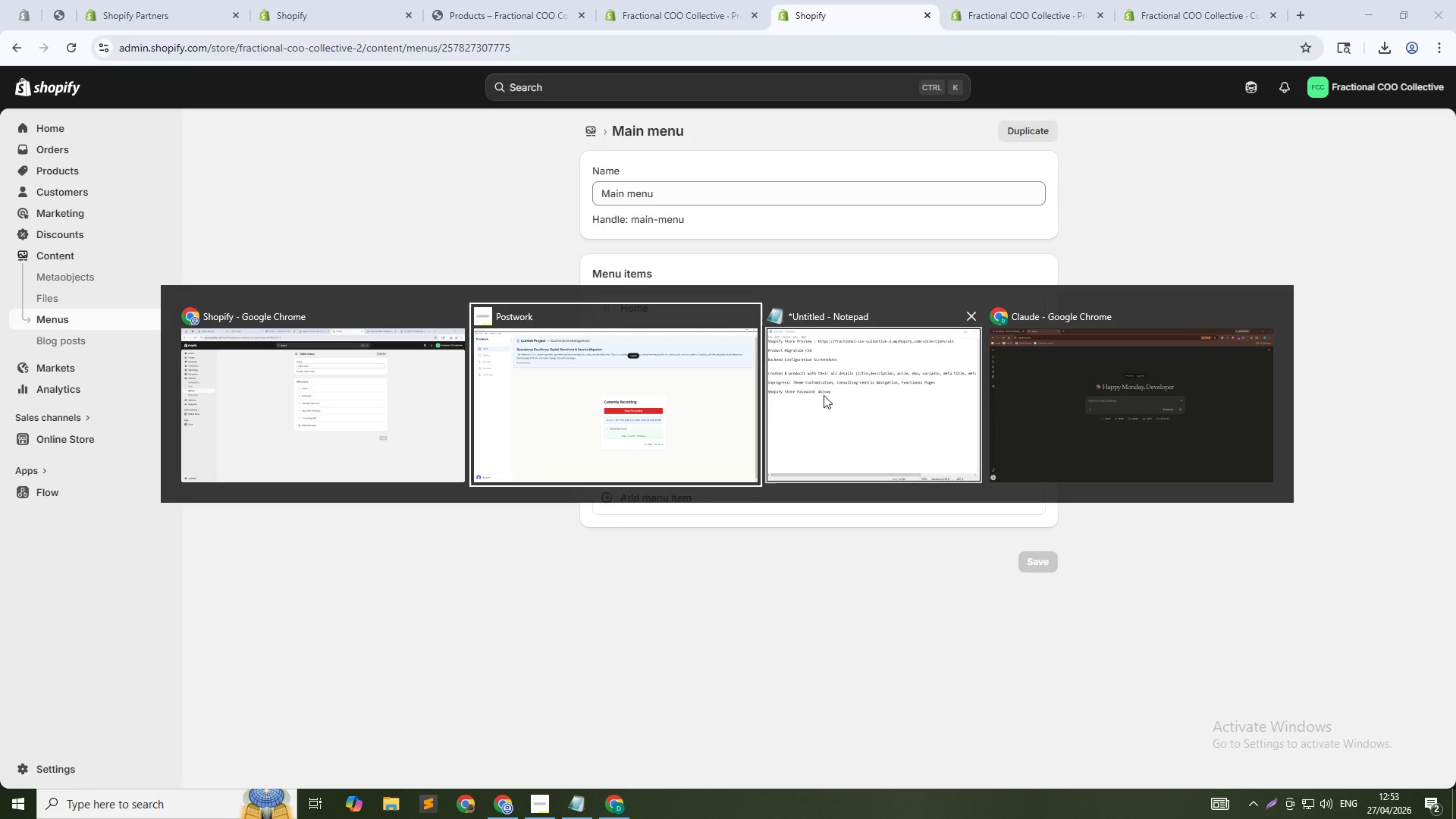 
left_click([849, 409])
 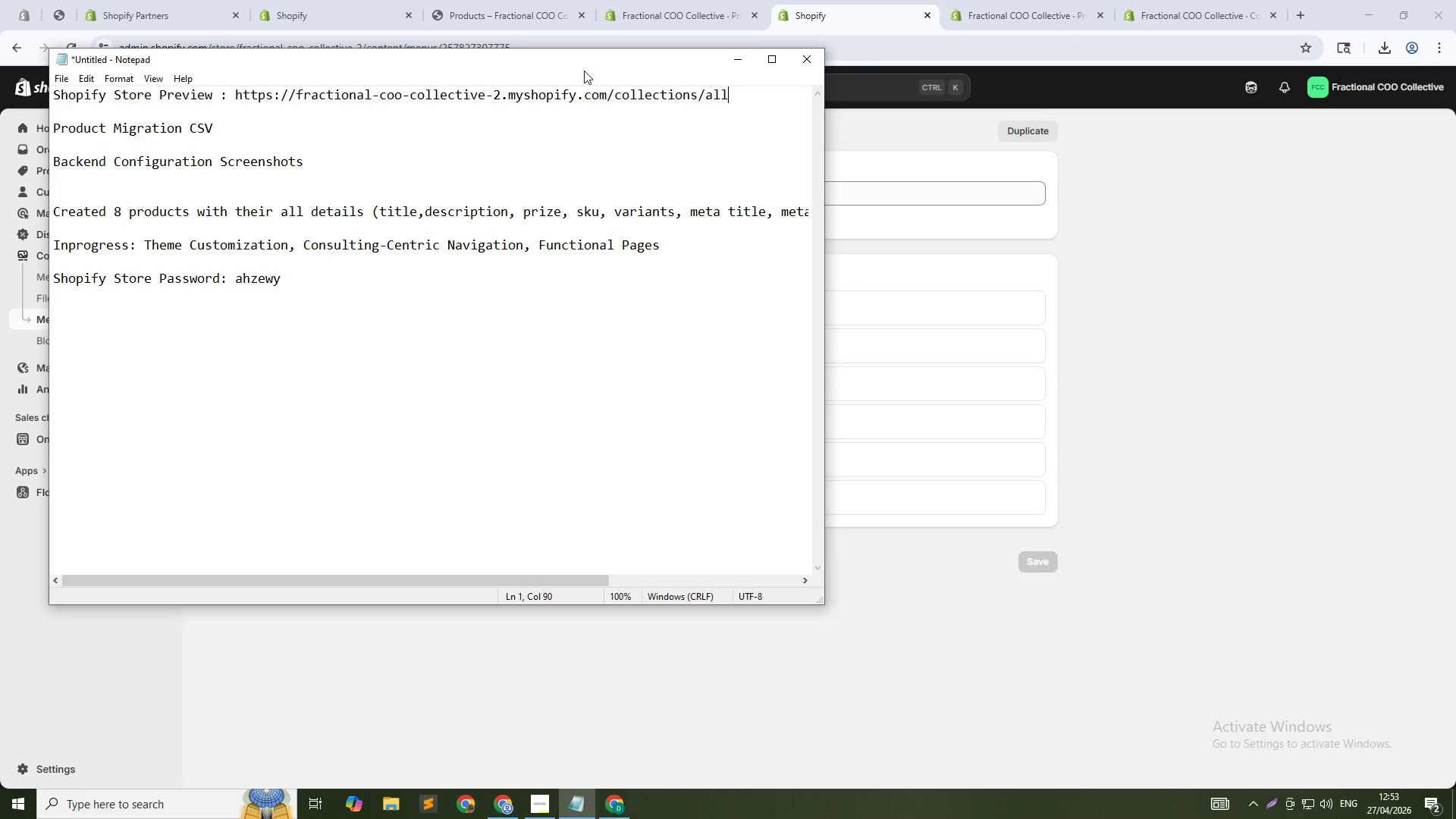 
left_click([619, 0])
 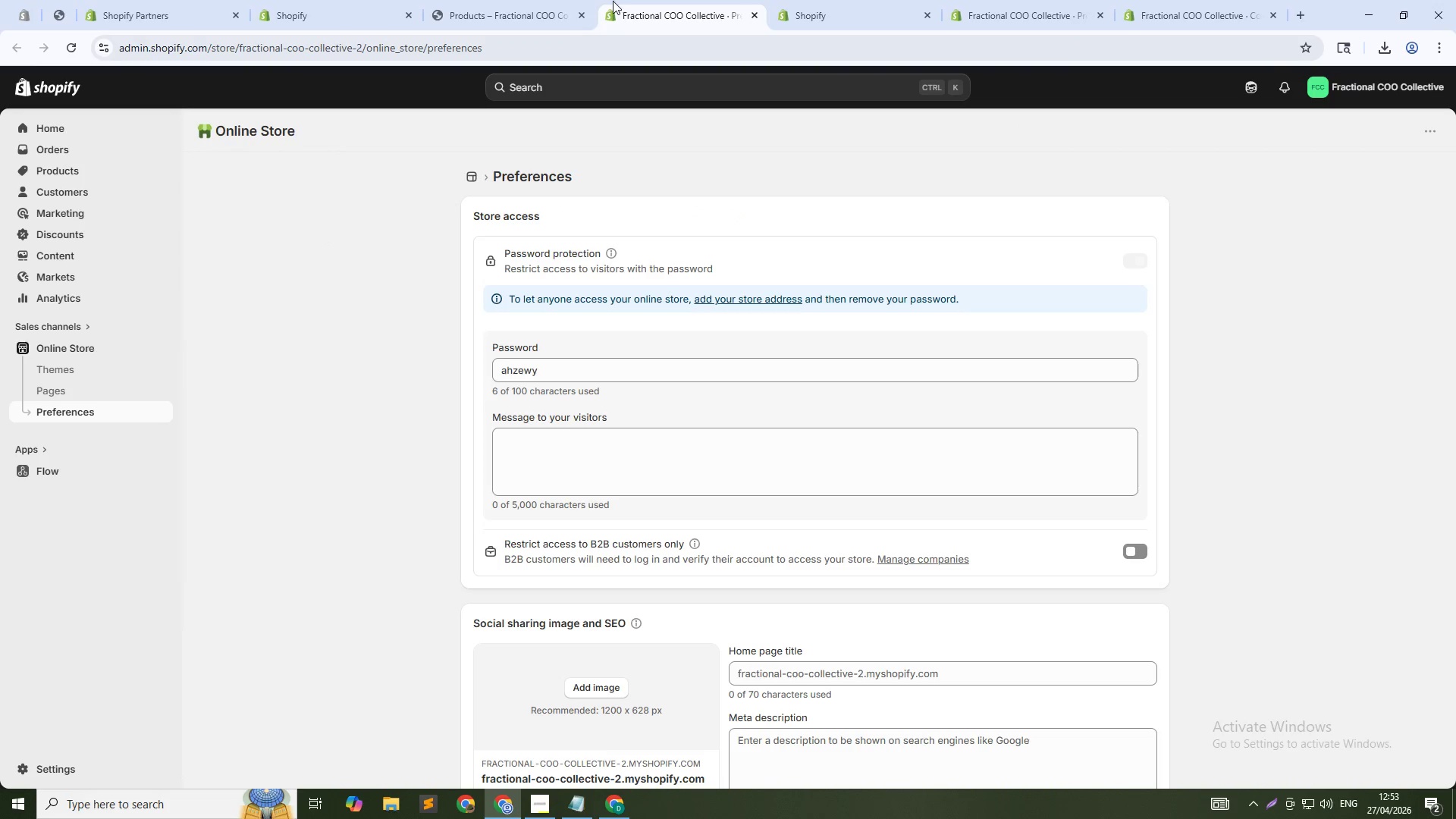 
mouse_move([530, -2])
 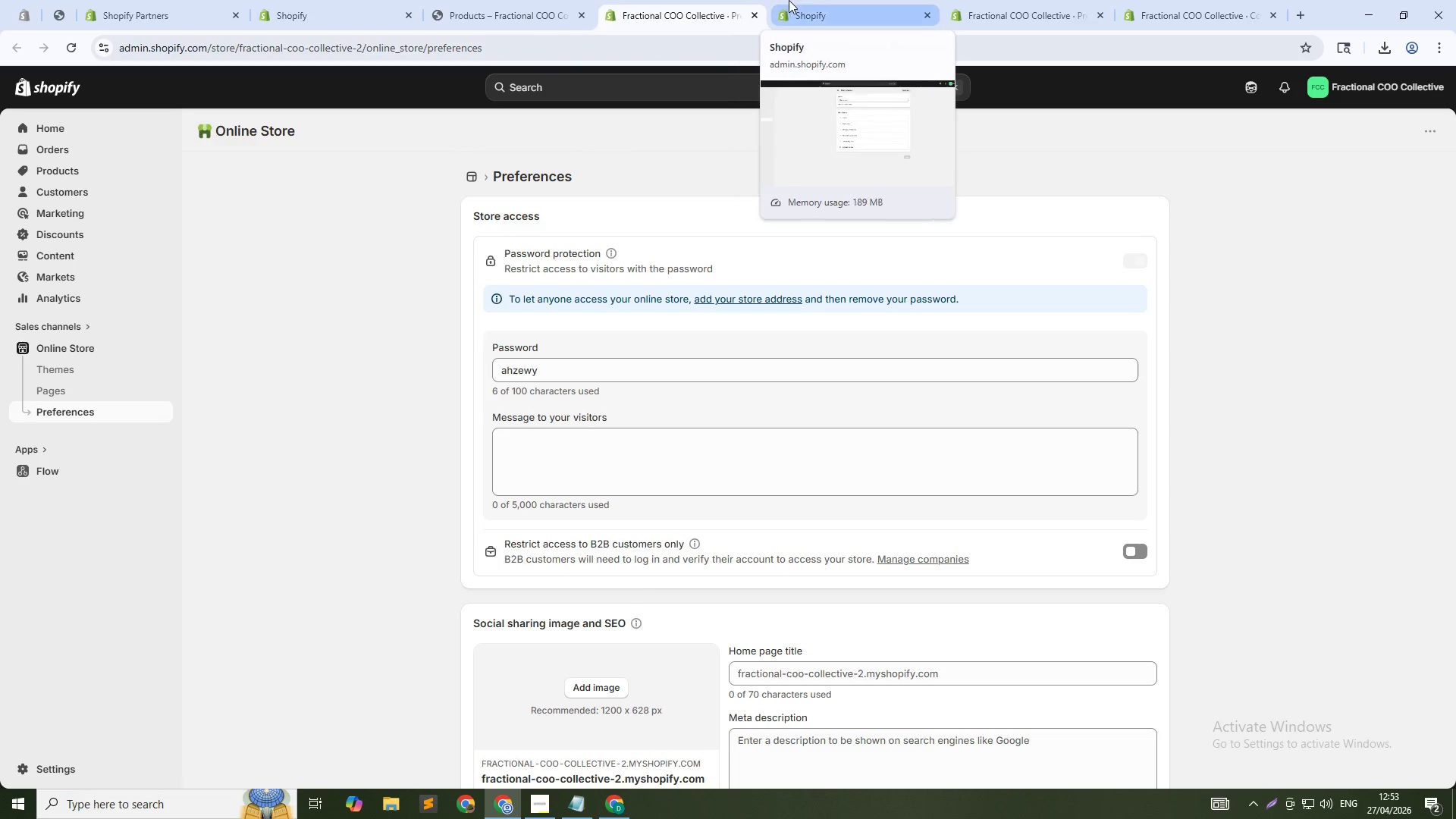 
left_click([827, 0])
 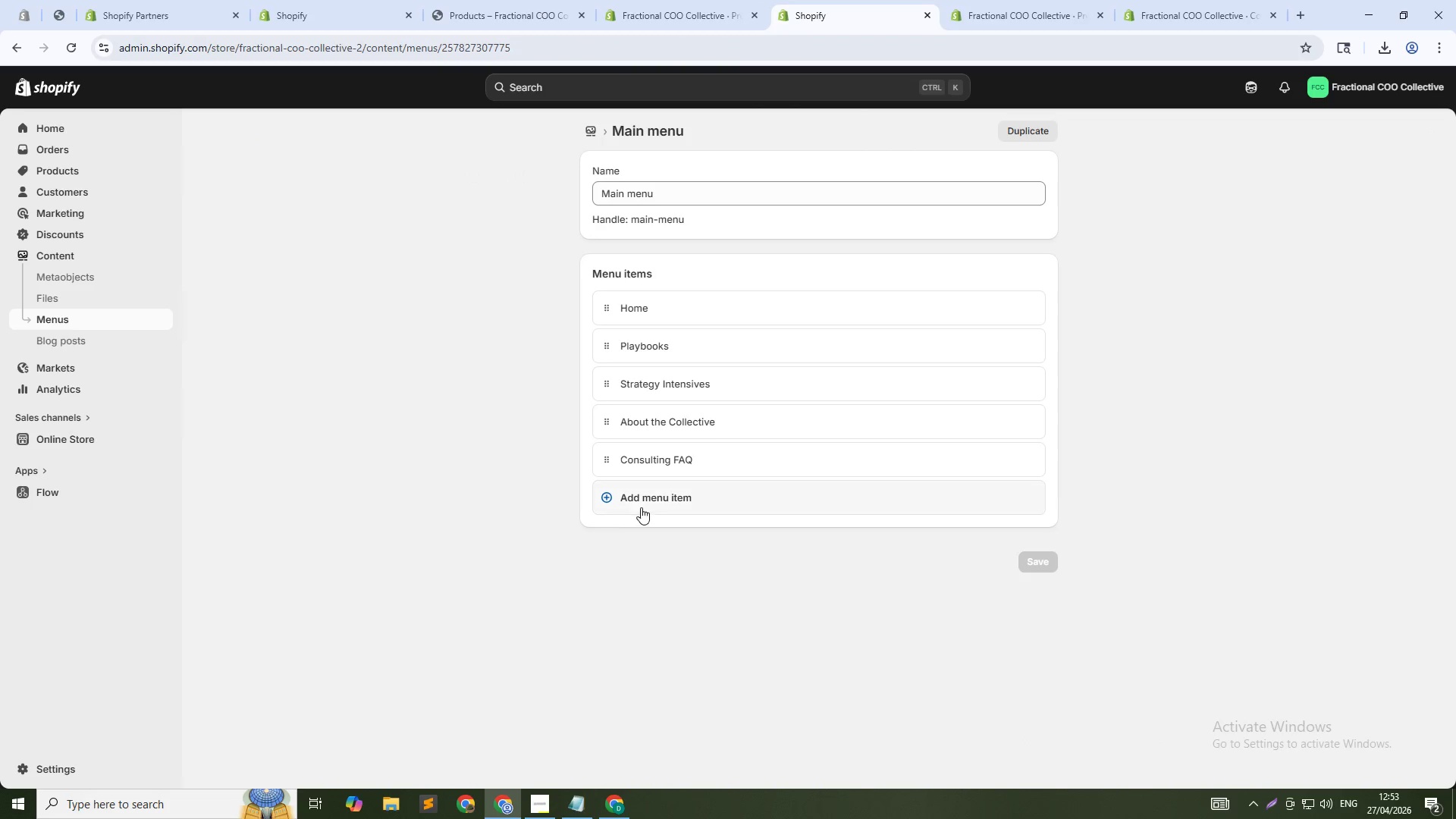 
left_click([648, 494])
 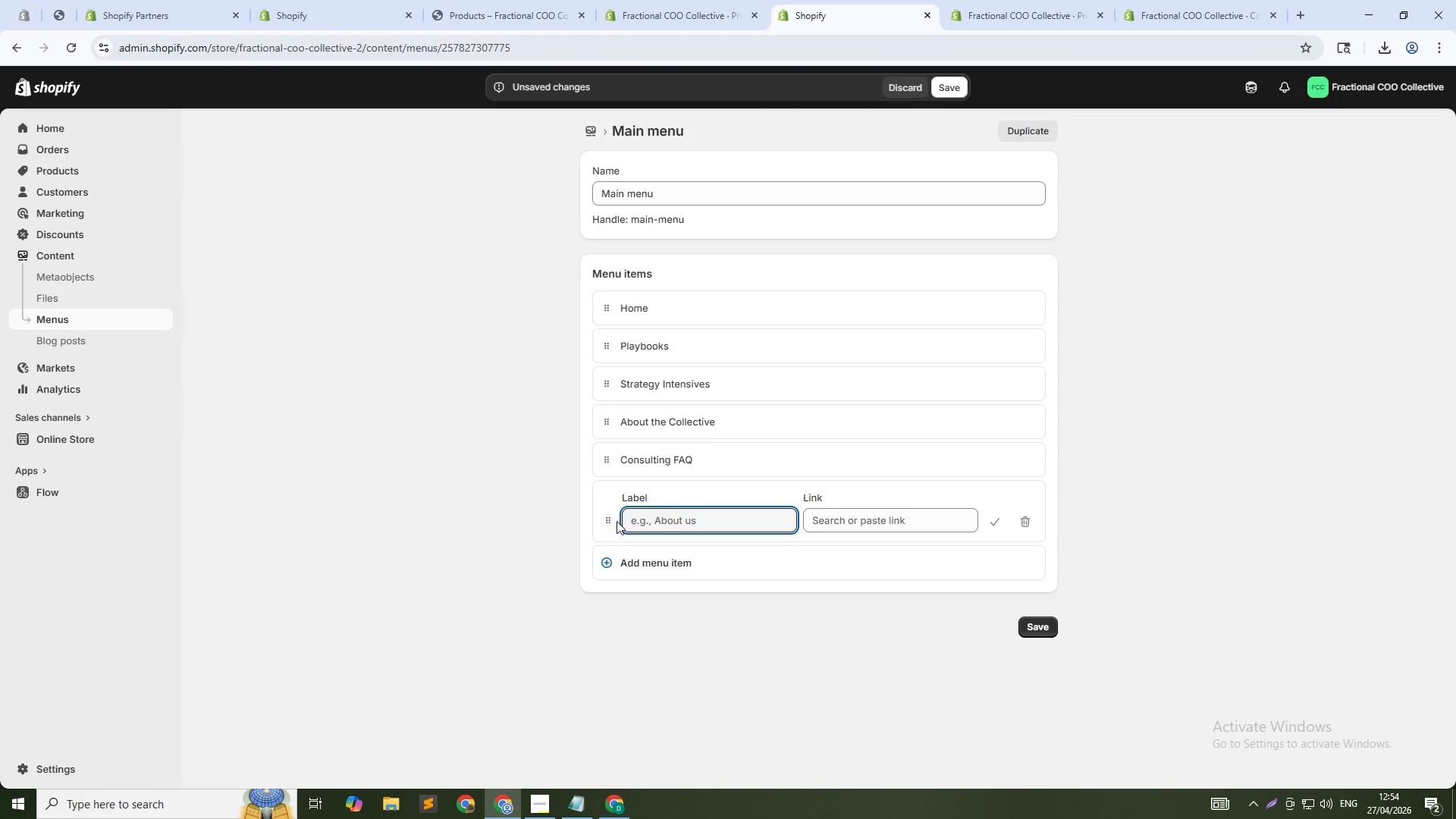 
left_click_drag(start_coordinate=[607, 515], to_coordinate=[658, 444])
 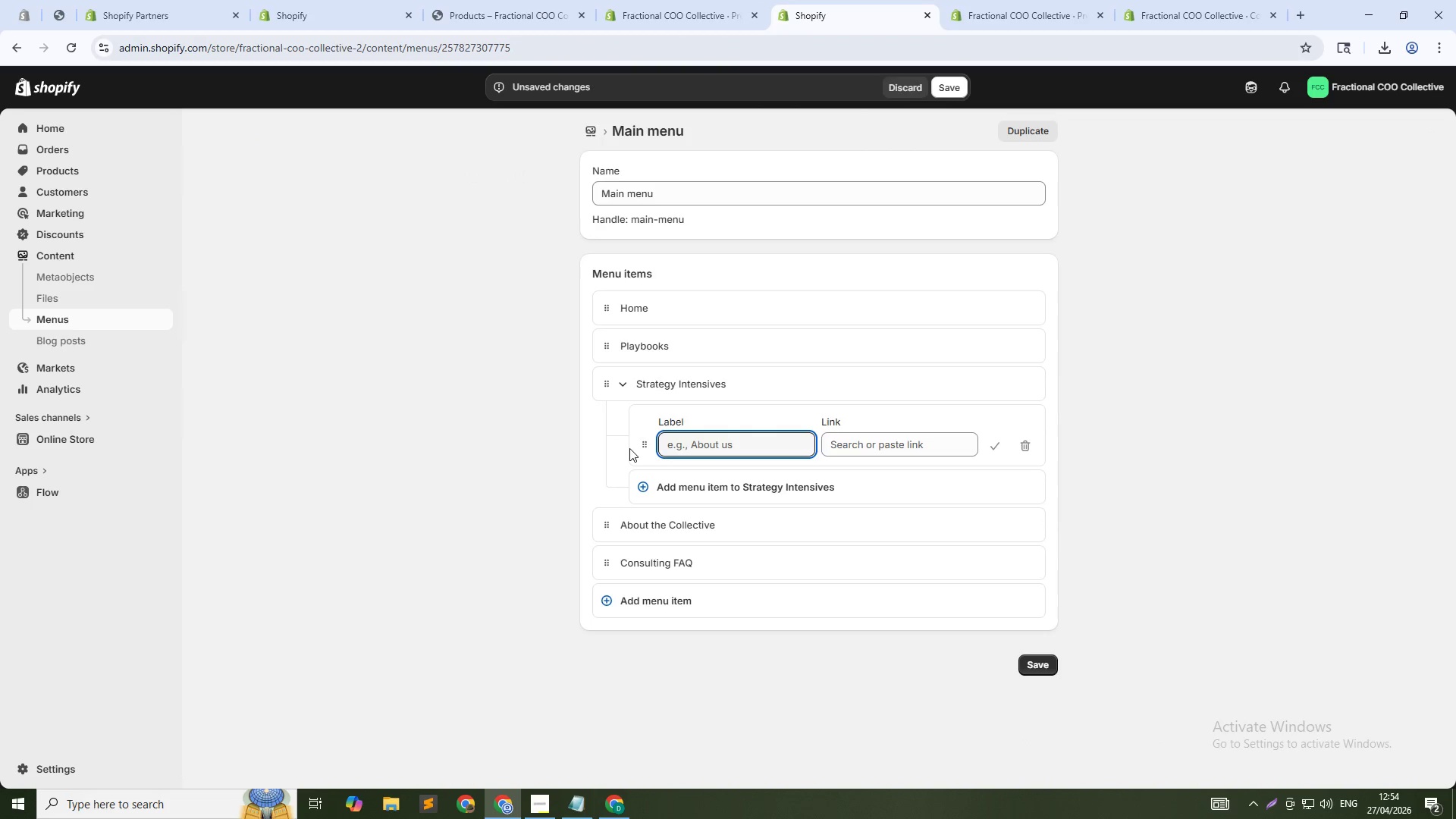 
left_click_drag(start_coordinate=[648, 445], to_coordinate=[654, 412])
 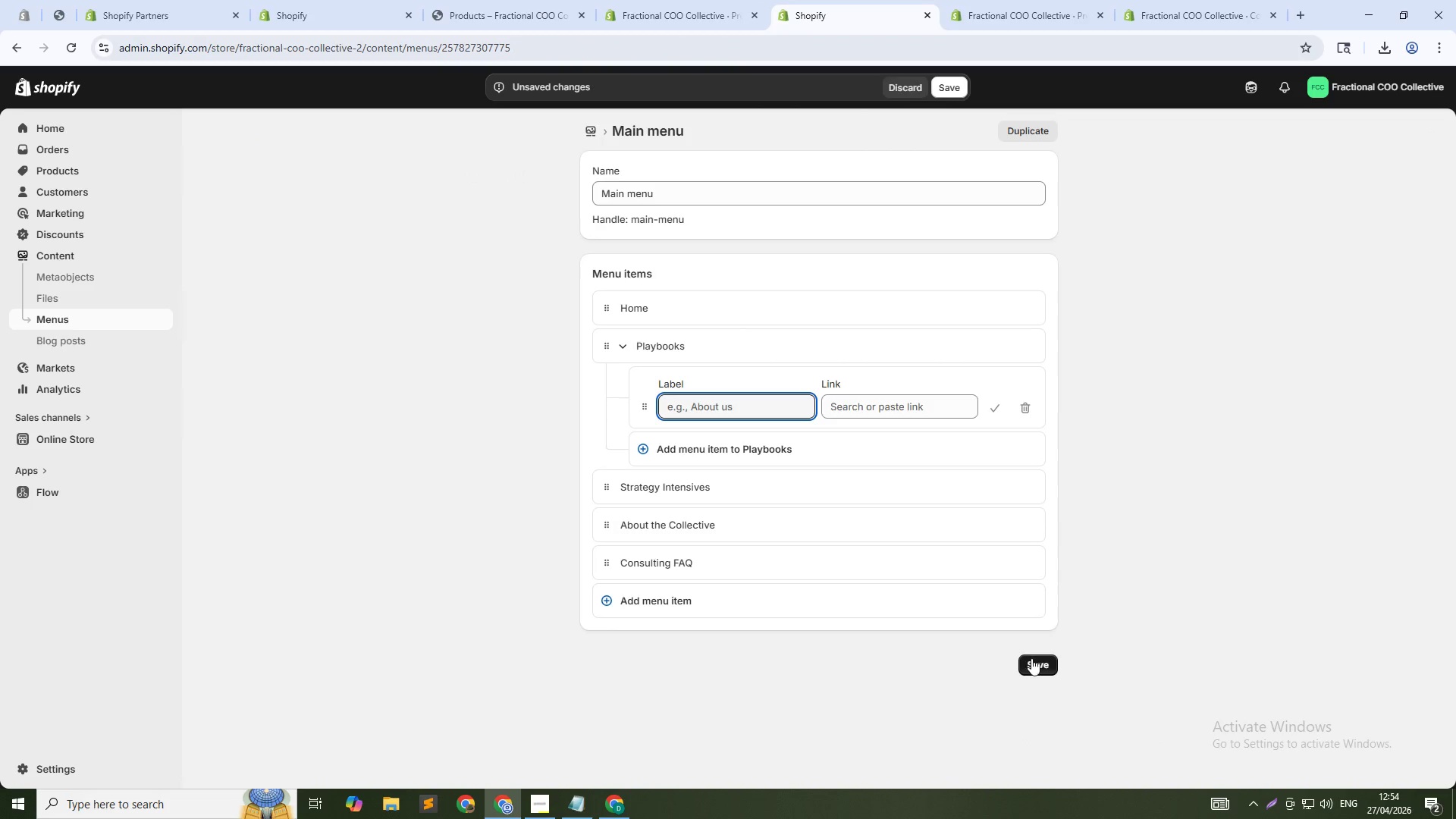 
left_click([1036, 662])
 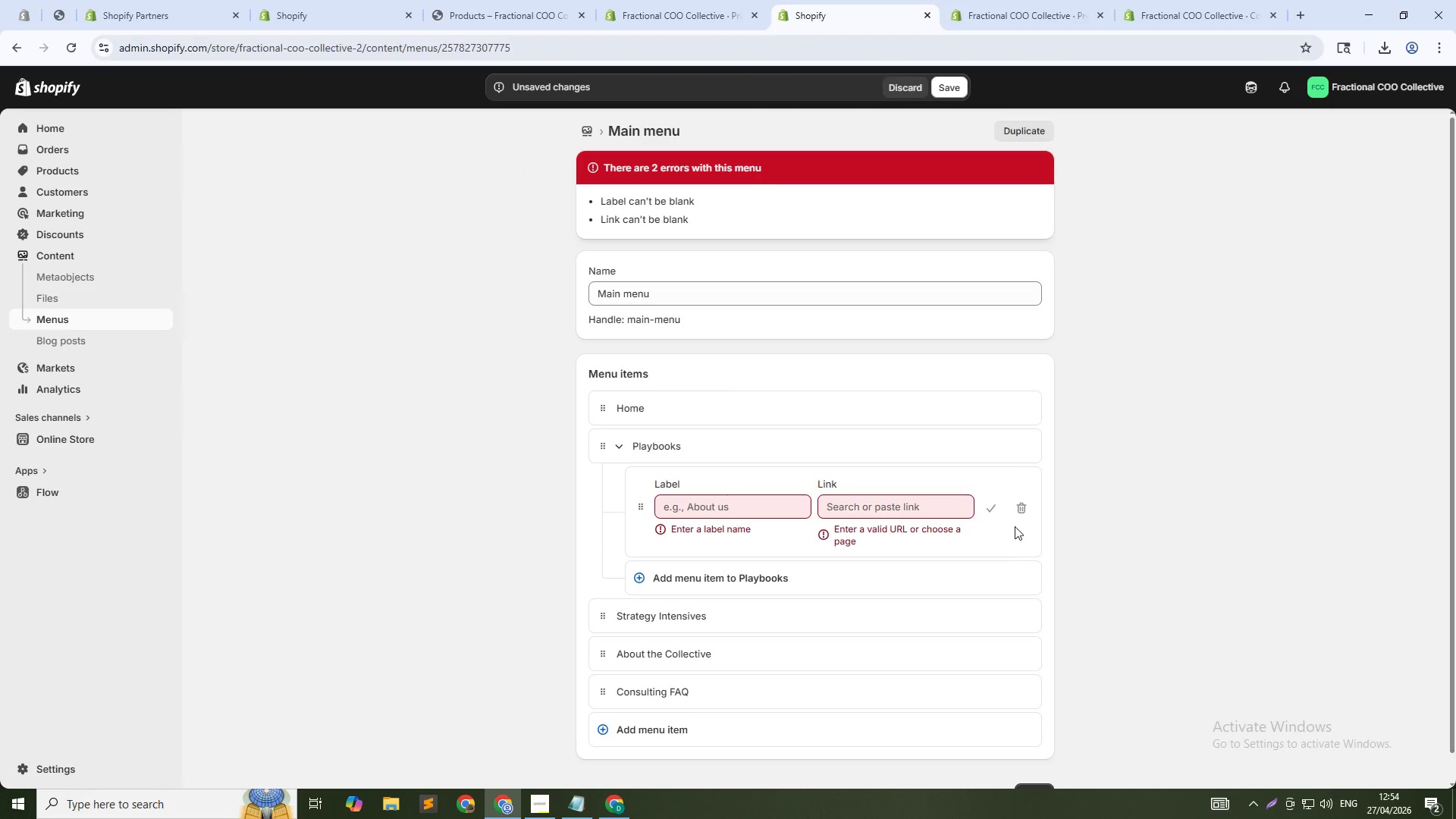 
left_click([1021, 509])